 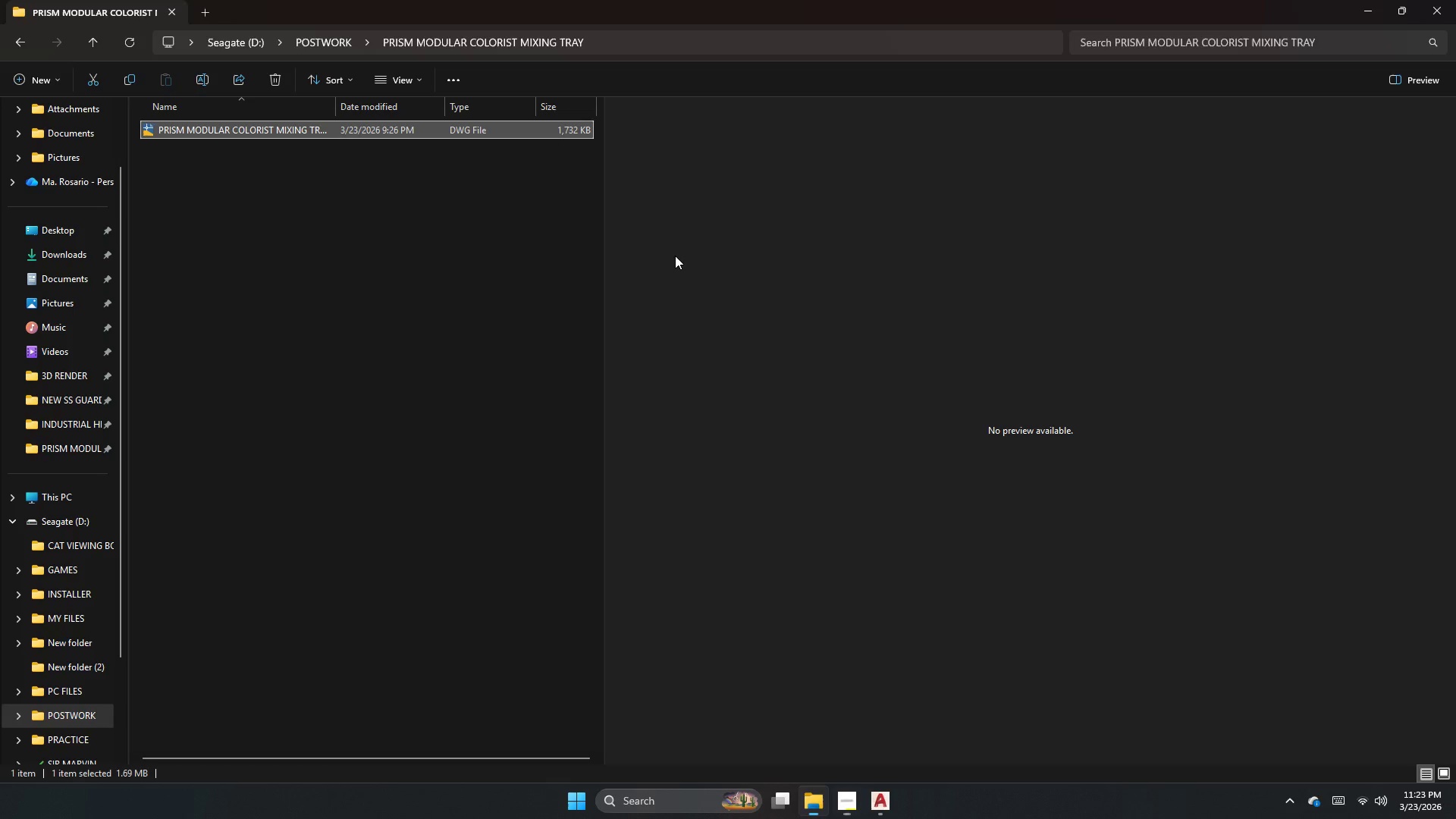 
key(Alt+Tab)
 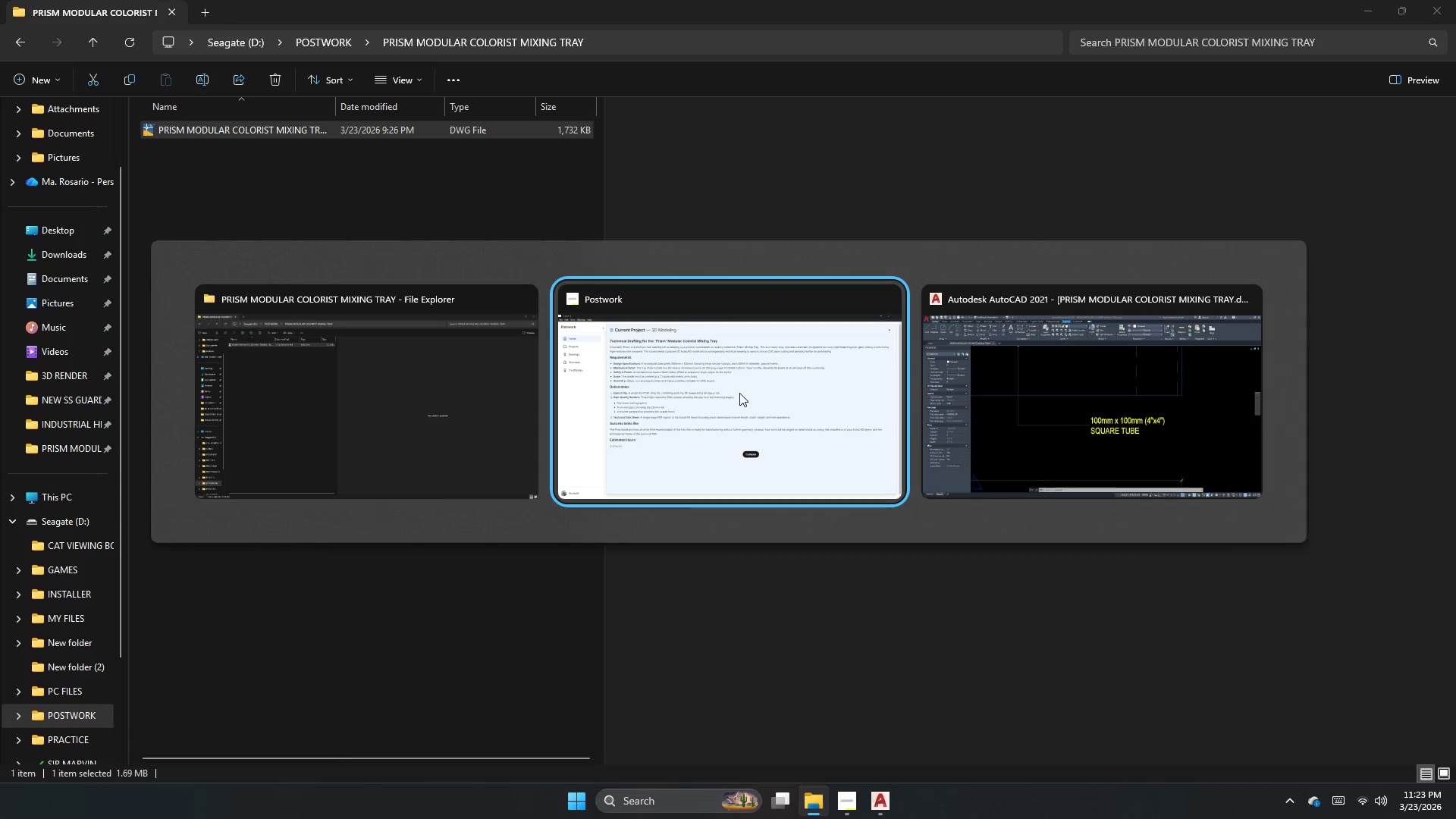 
key(Alt+Tab)
 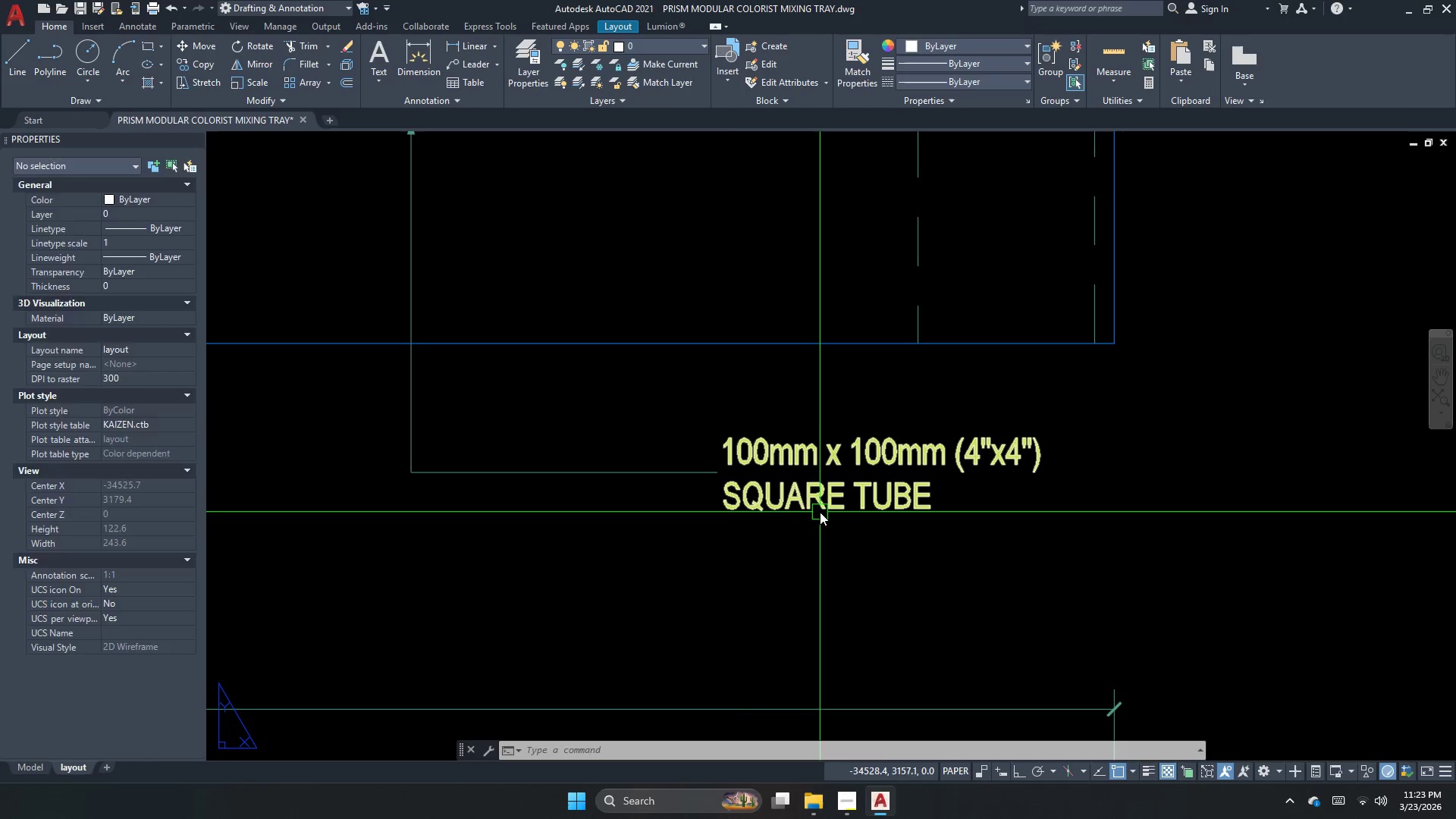 
double_click([820, 513])
 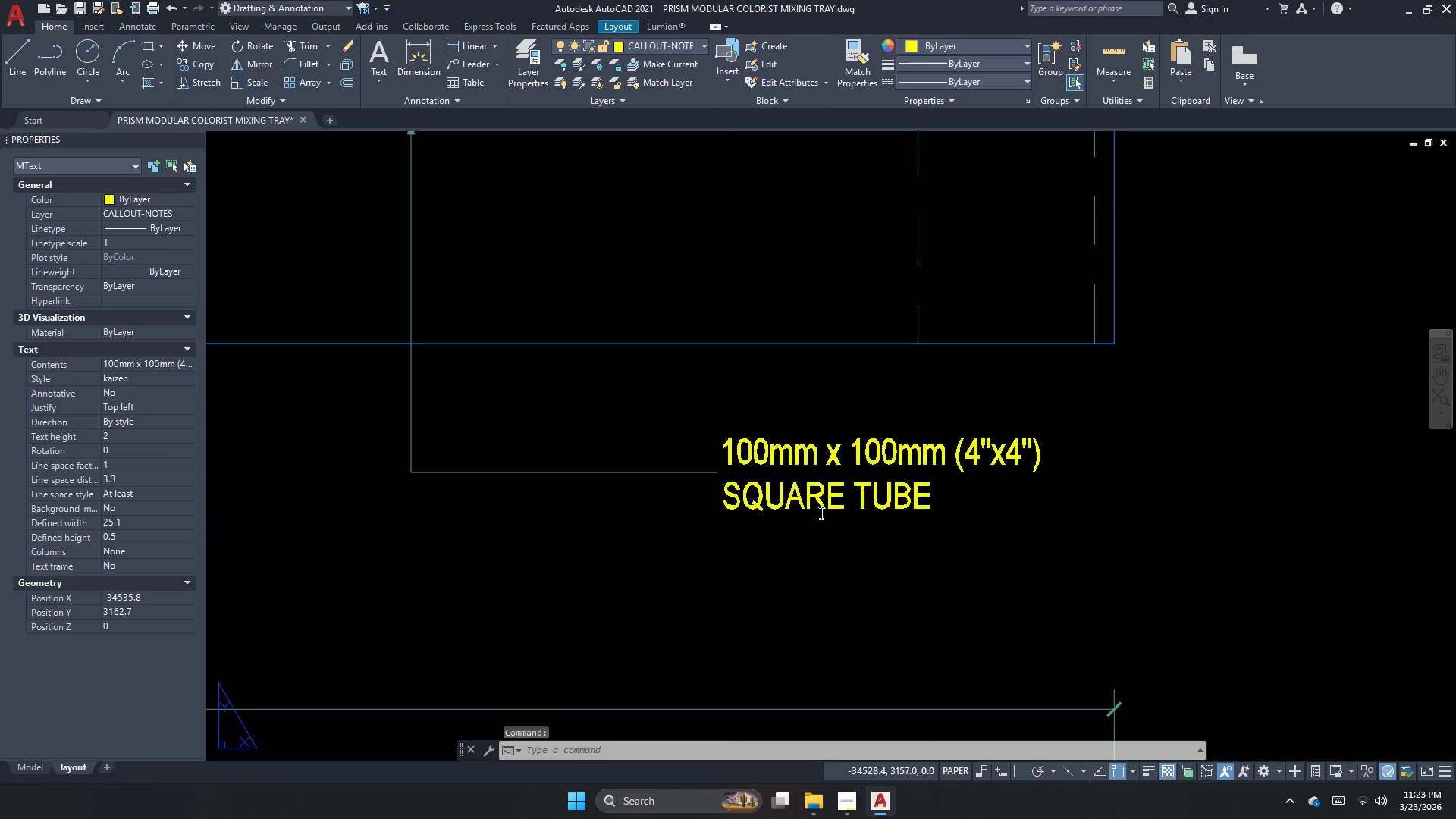 
triple_click([820, 513])
 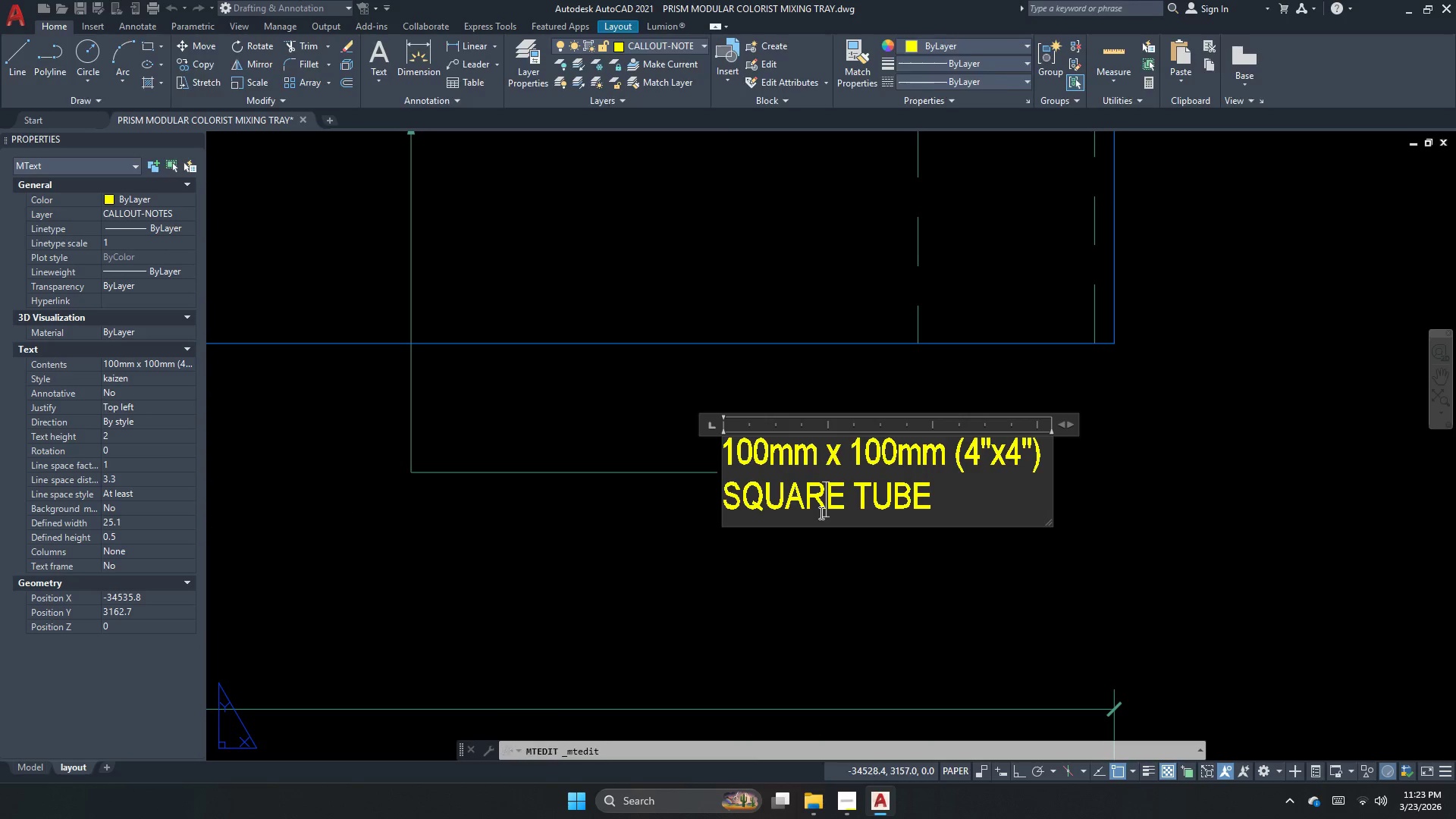 
key(Control+ControlLeft)
 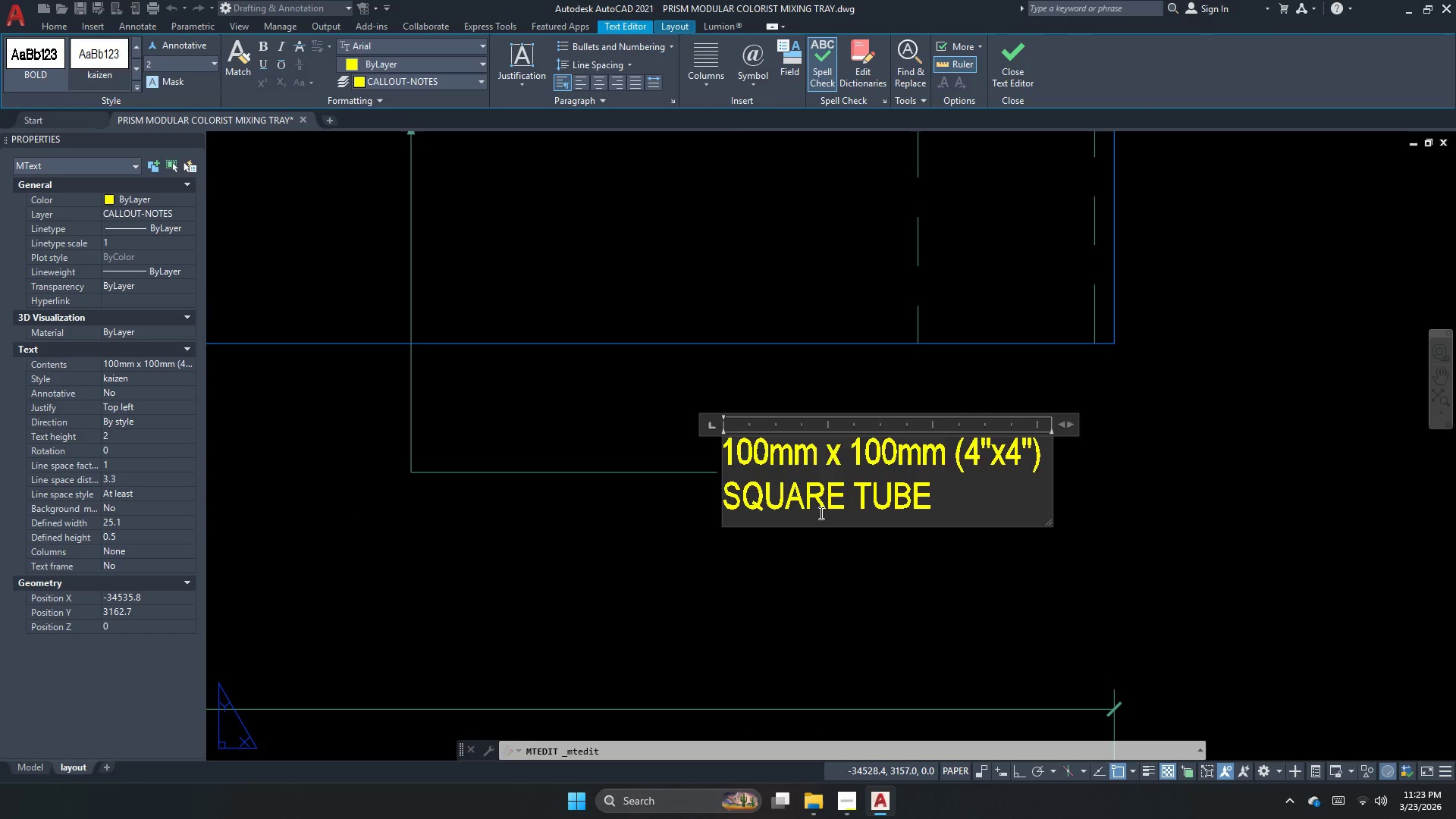 
key(Control+A)
 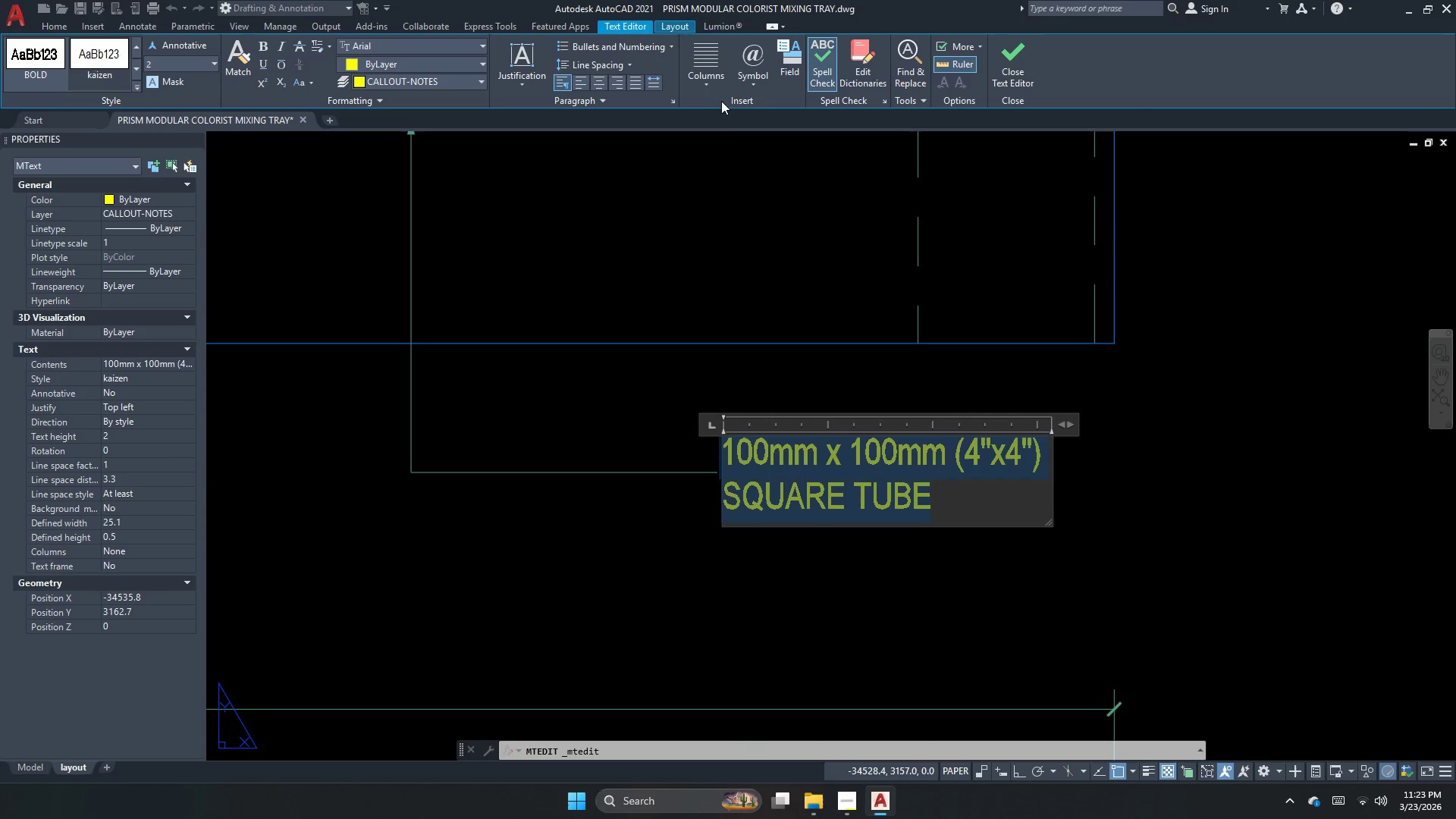 
left_click([764, 62])
 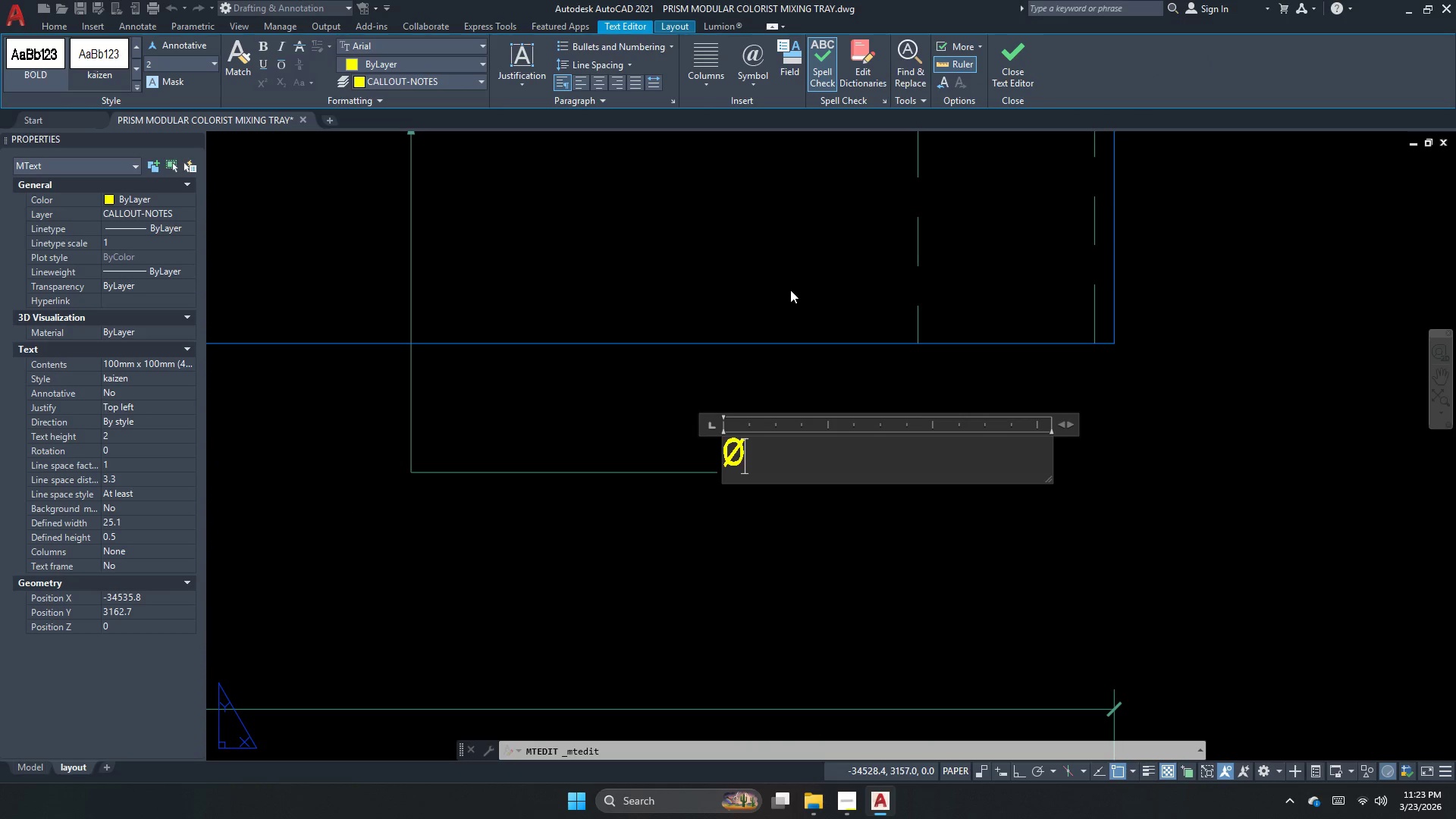 
type(85MM)
 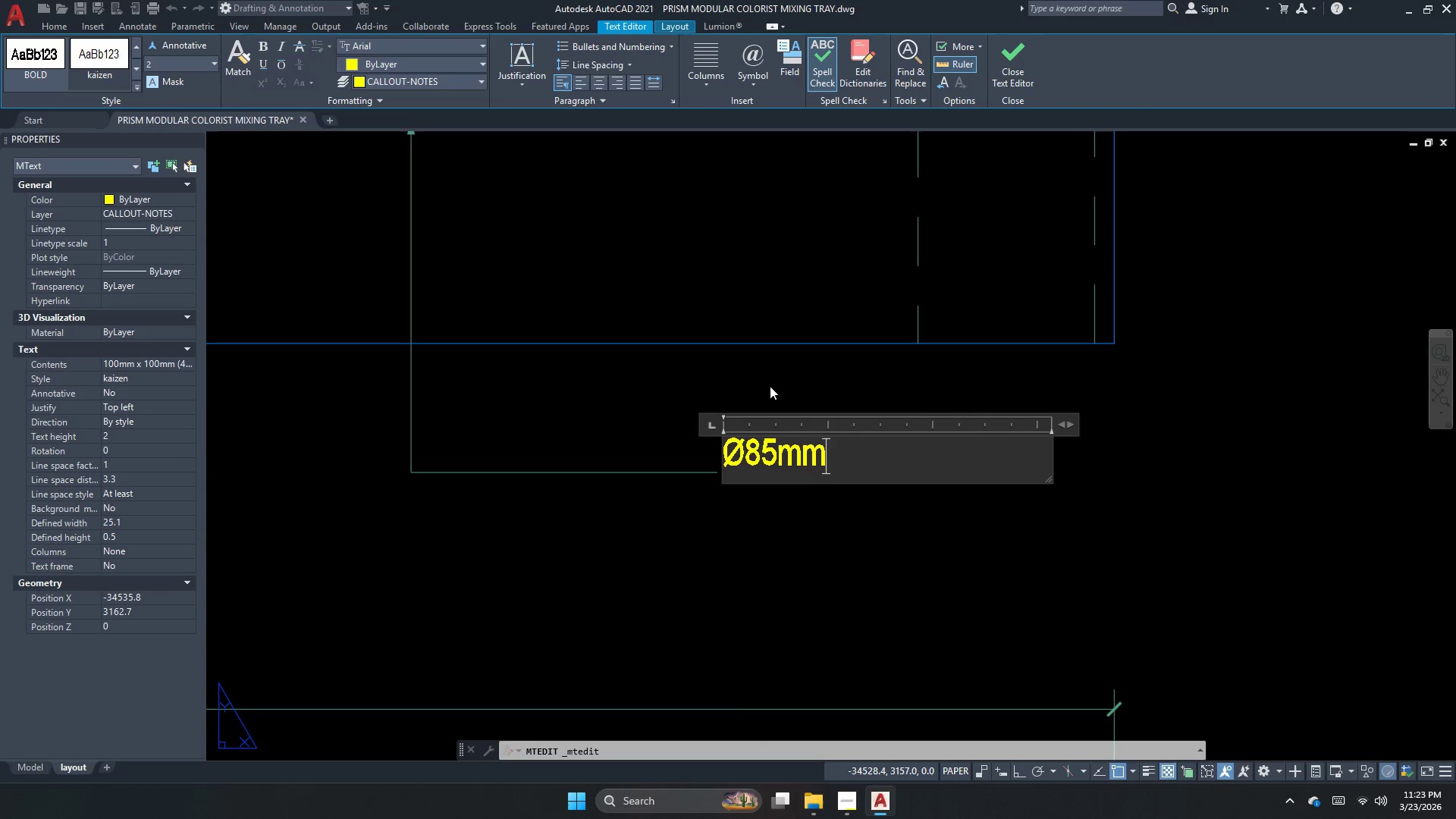 
key(Space)
 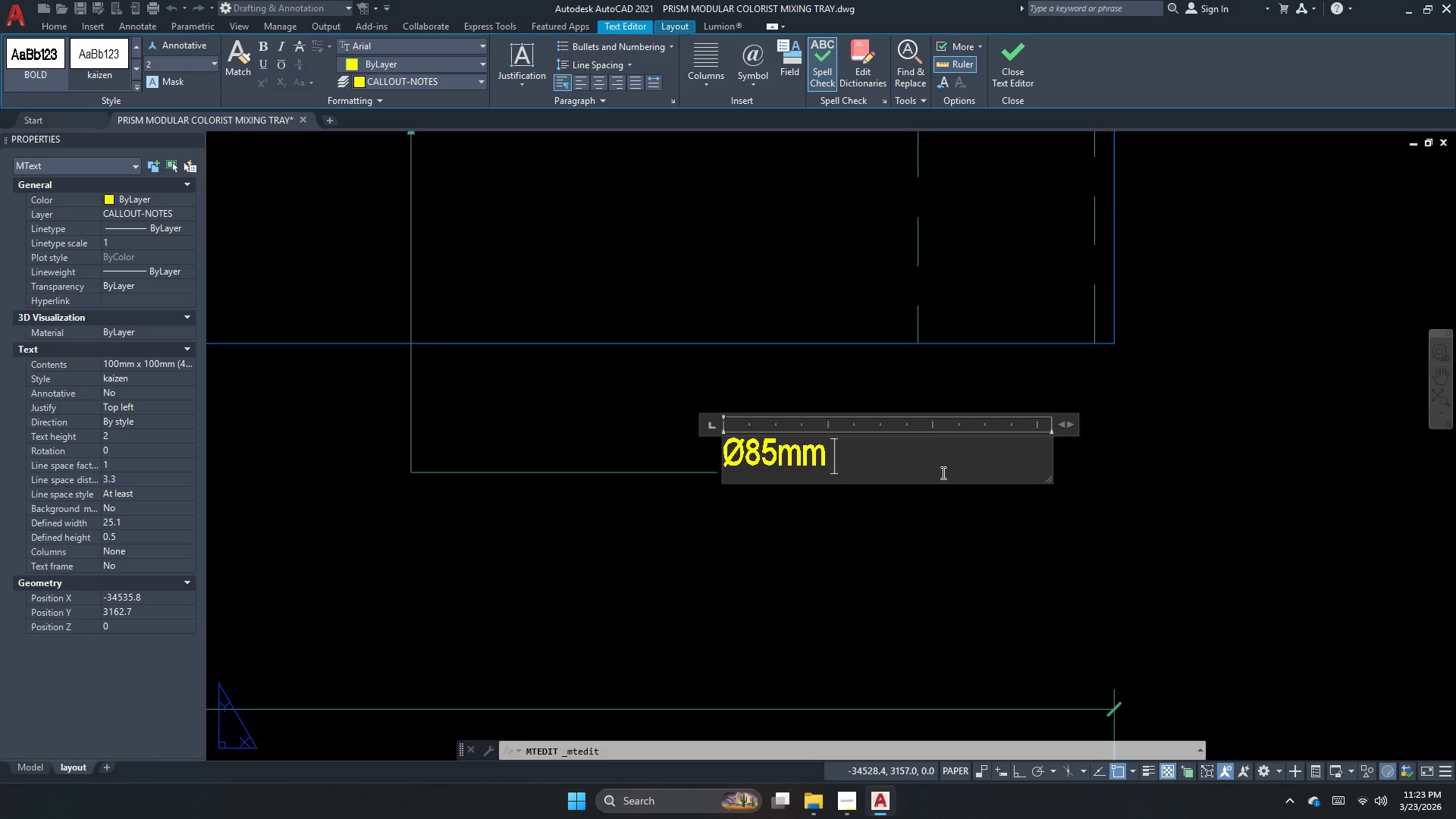 
type(hole )
 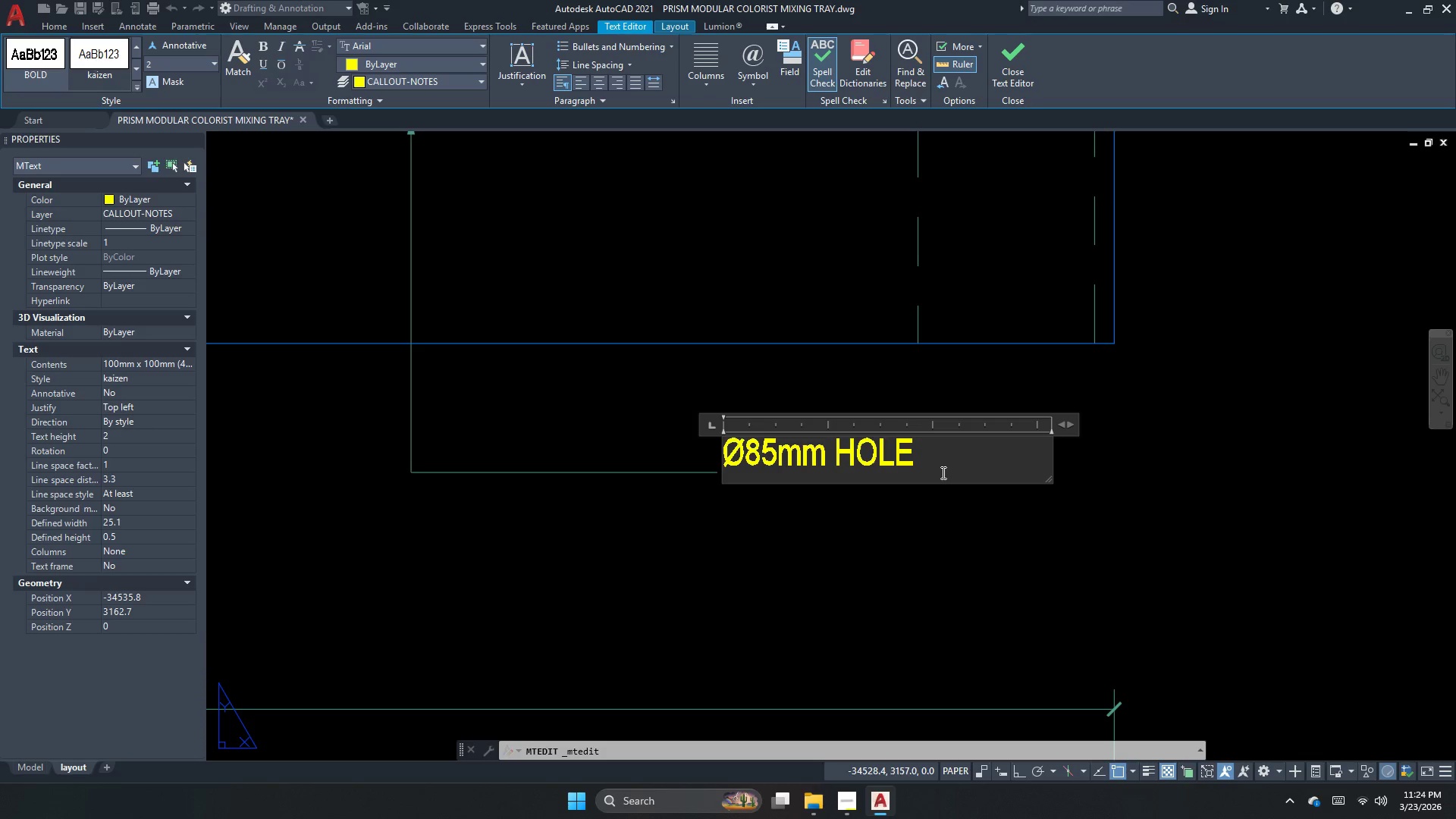 
hold_key(key=ArrowLeft, duration=0.69)
 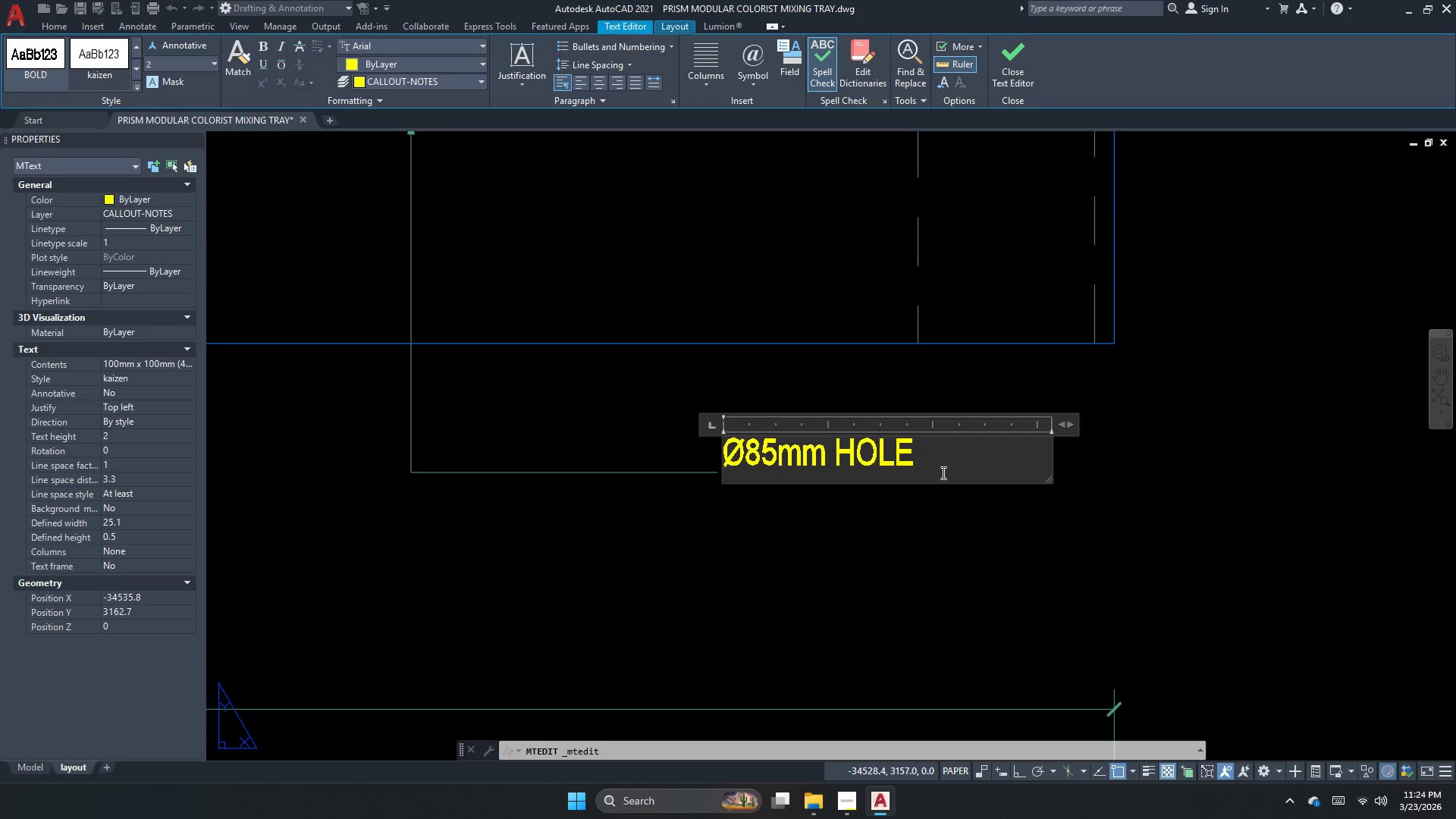 
key(ArrowRight)
 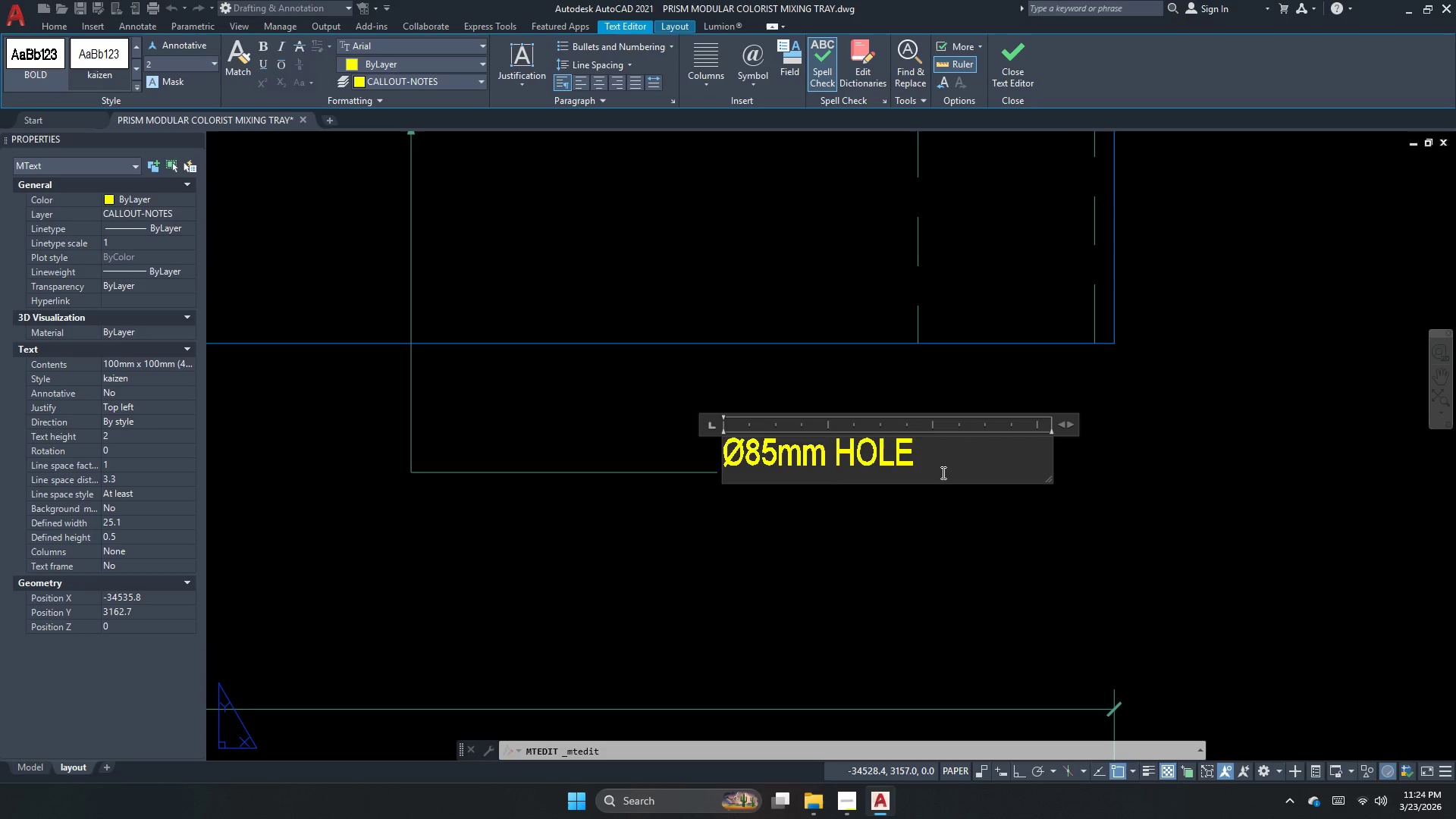 
type( cutout )
key(Backspace)
 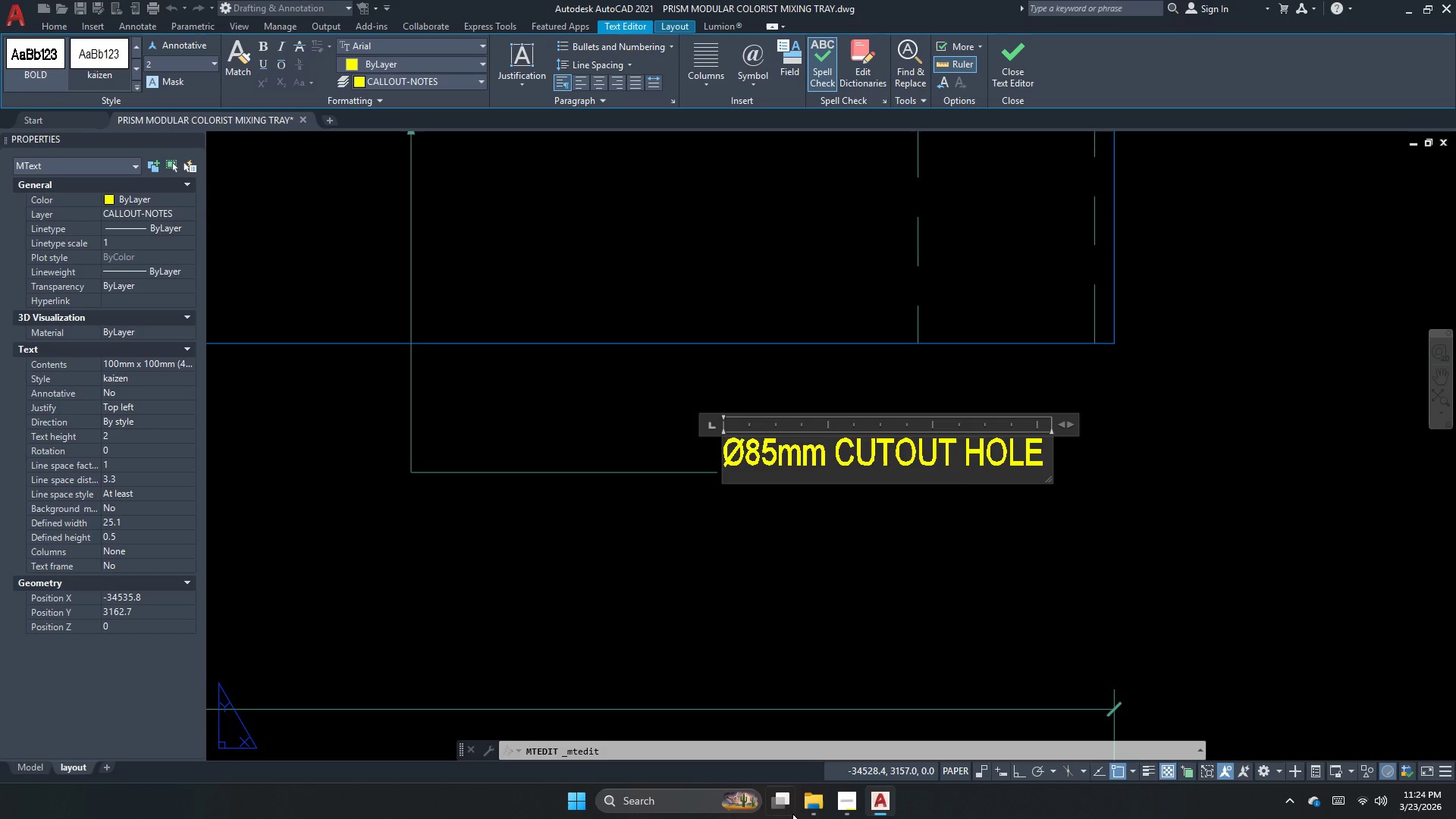 
left_click([846, 794])